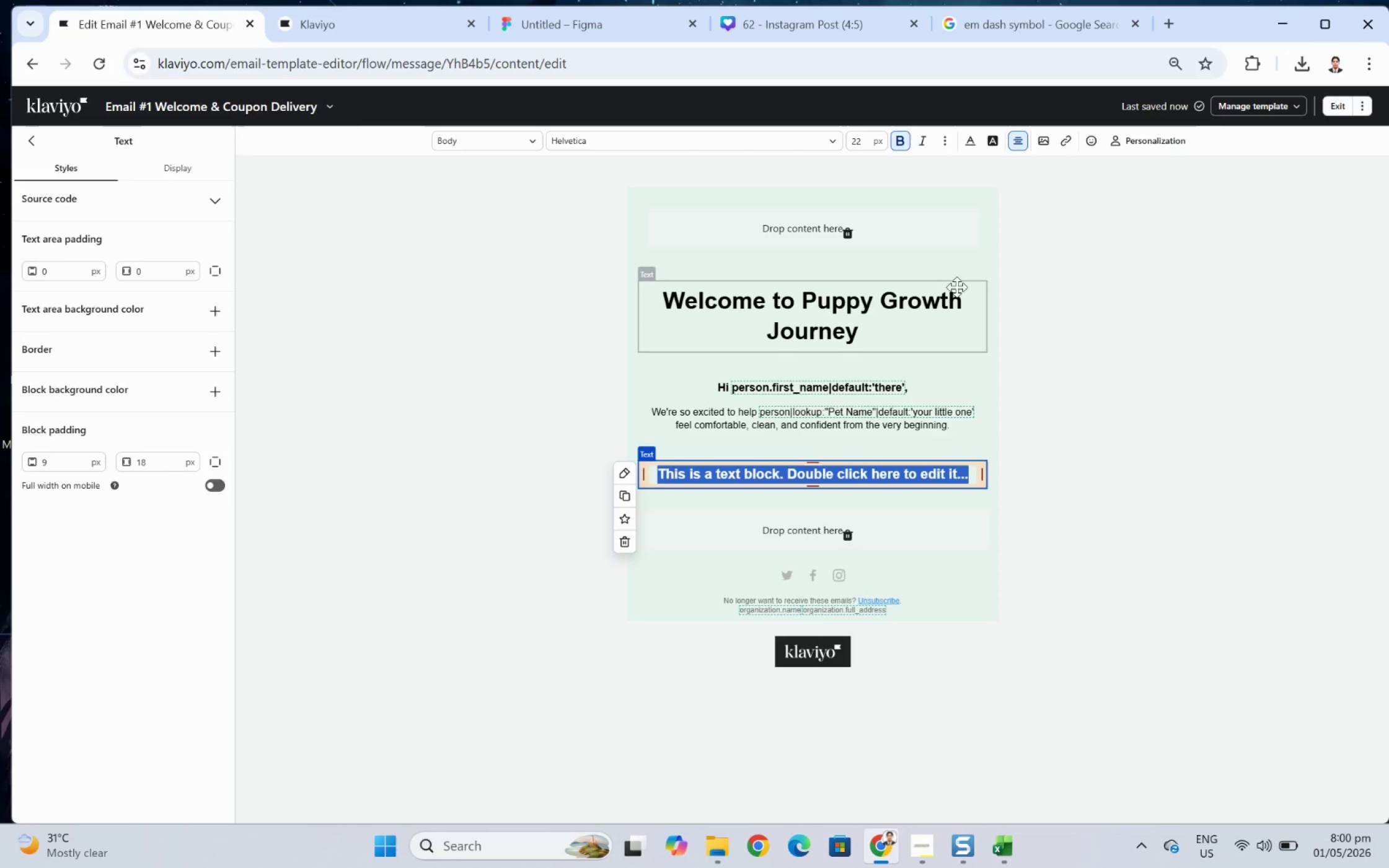 
wait(7.22)
 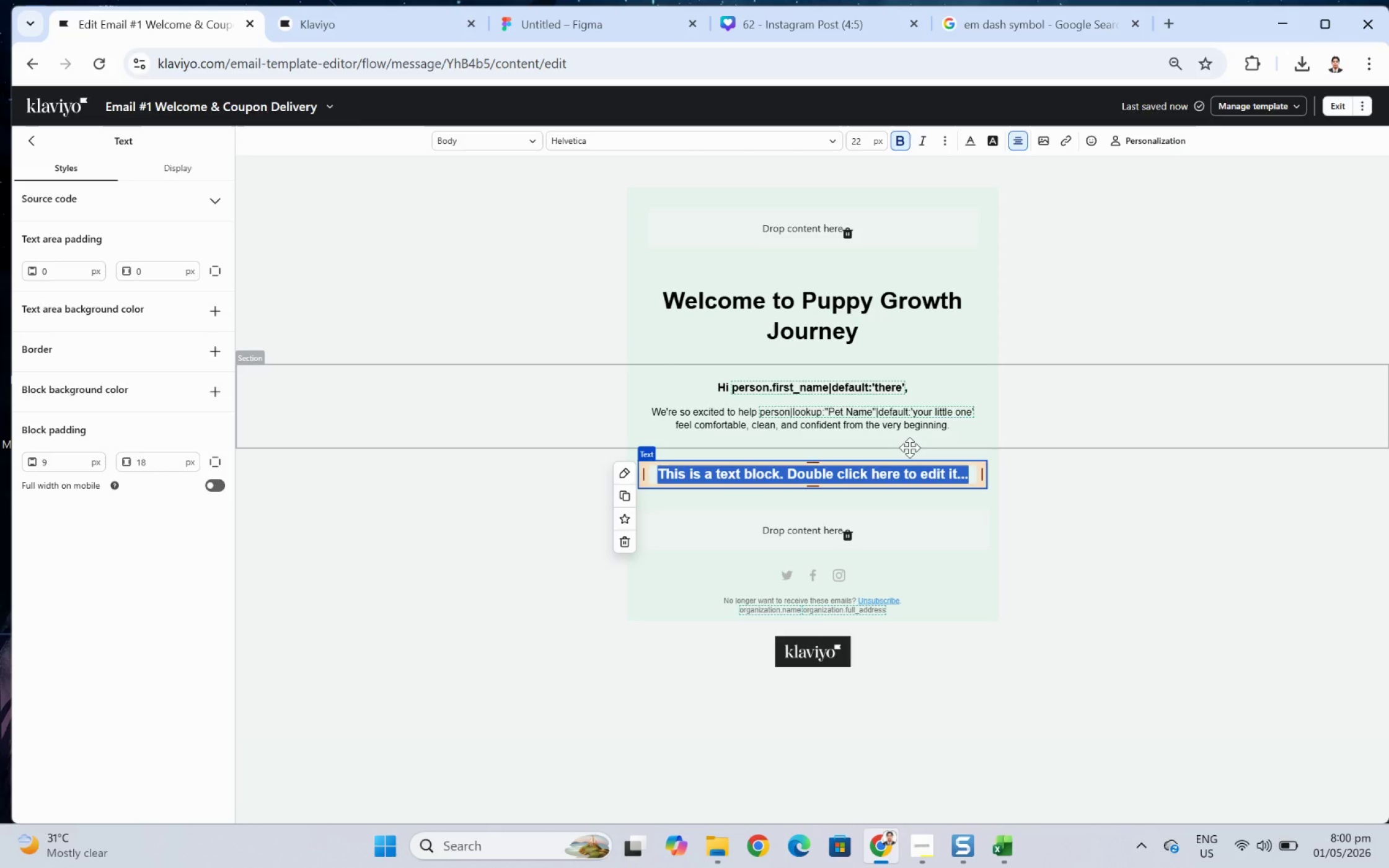 
double_click([862, 138])
 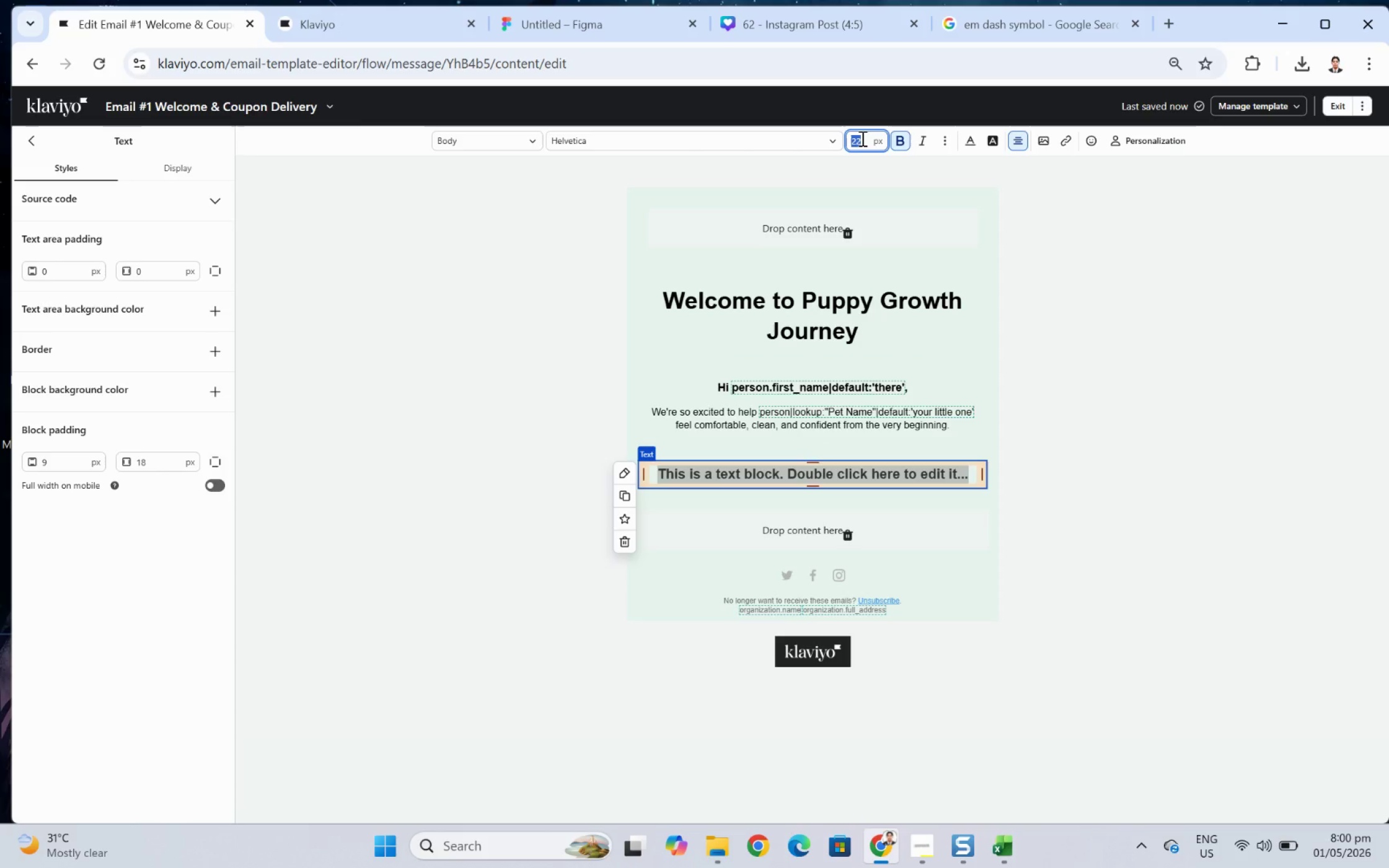 
key(Numpad1)
 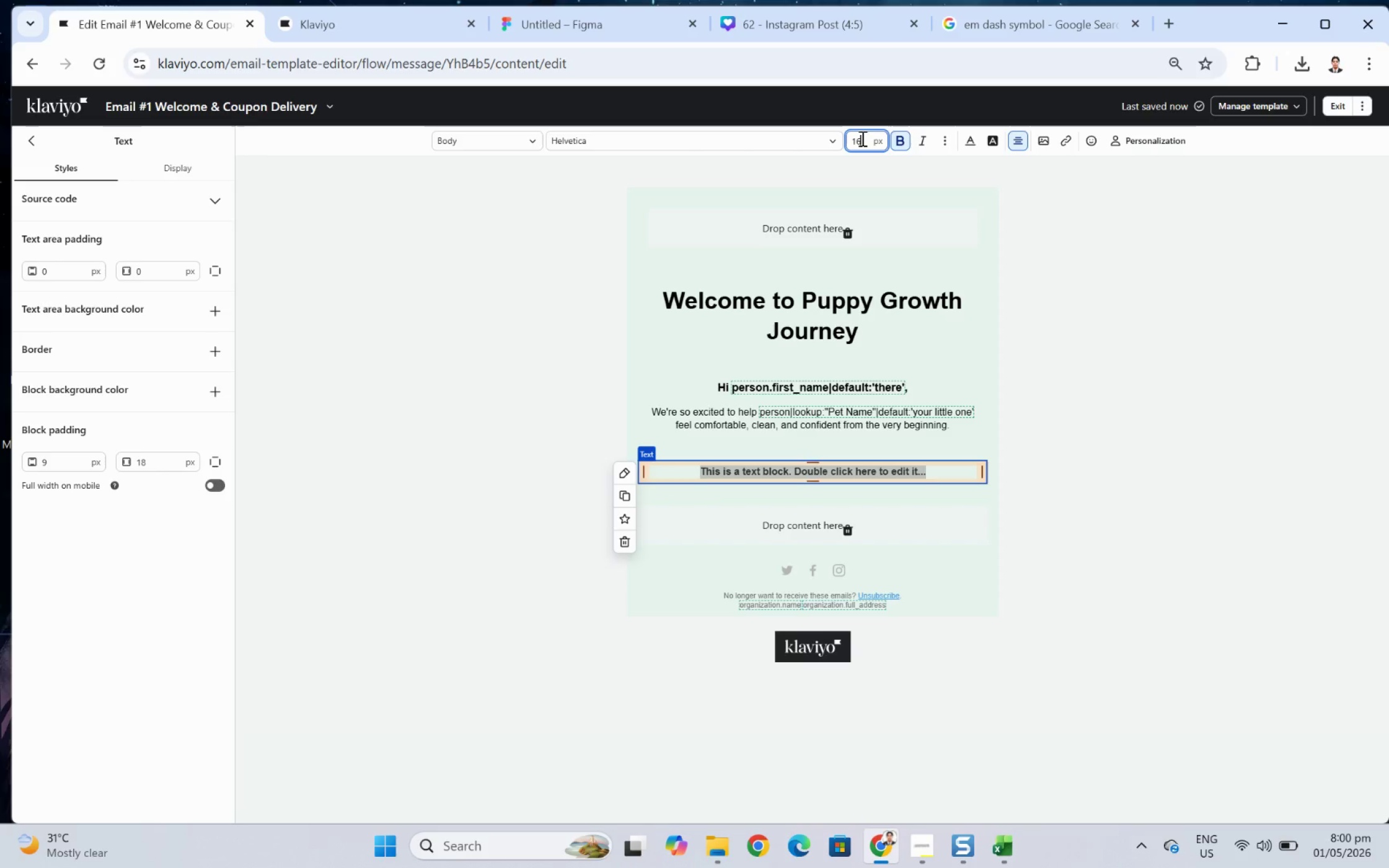 
key(Numpad6)
 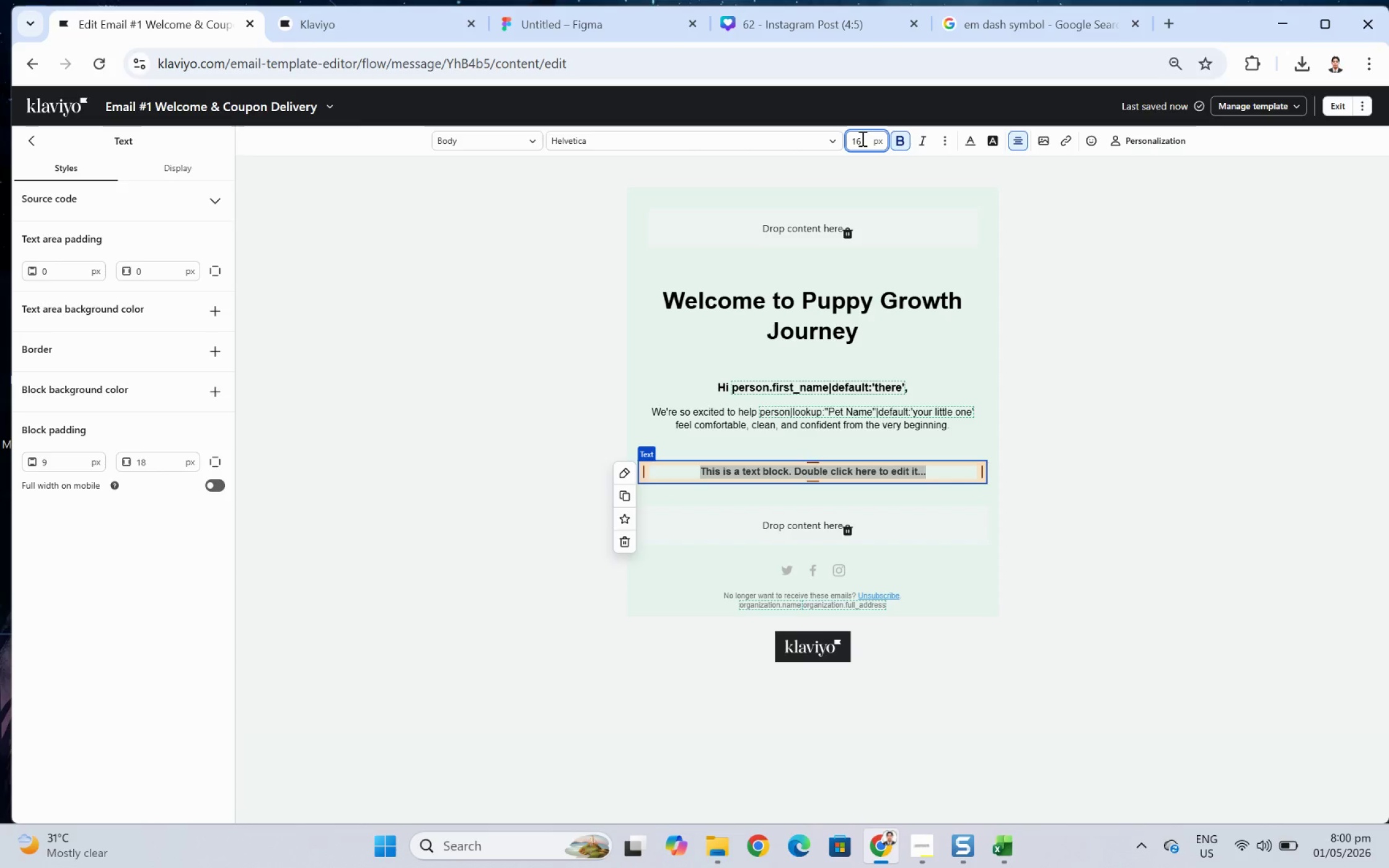 
key(CapsLock)
 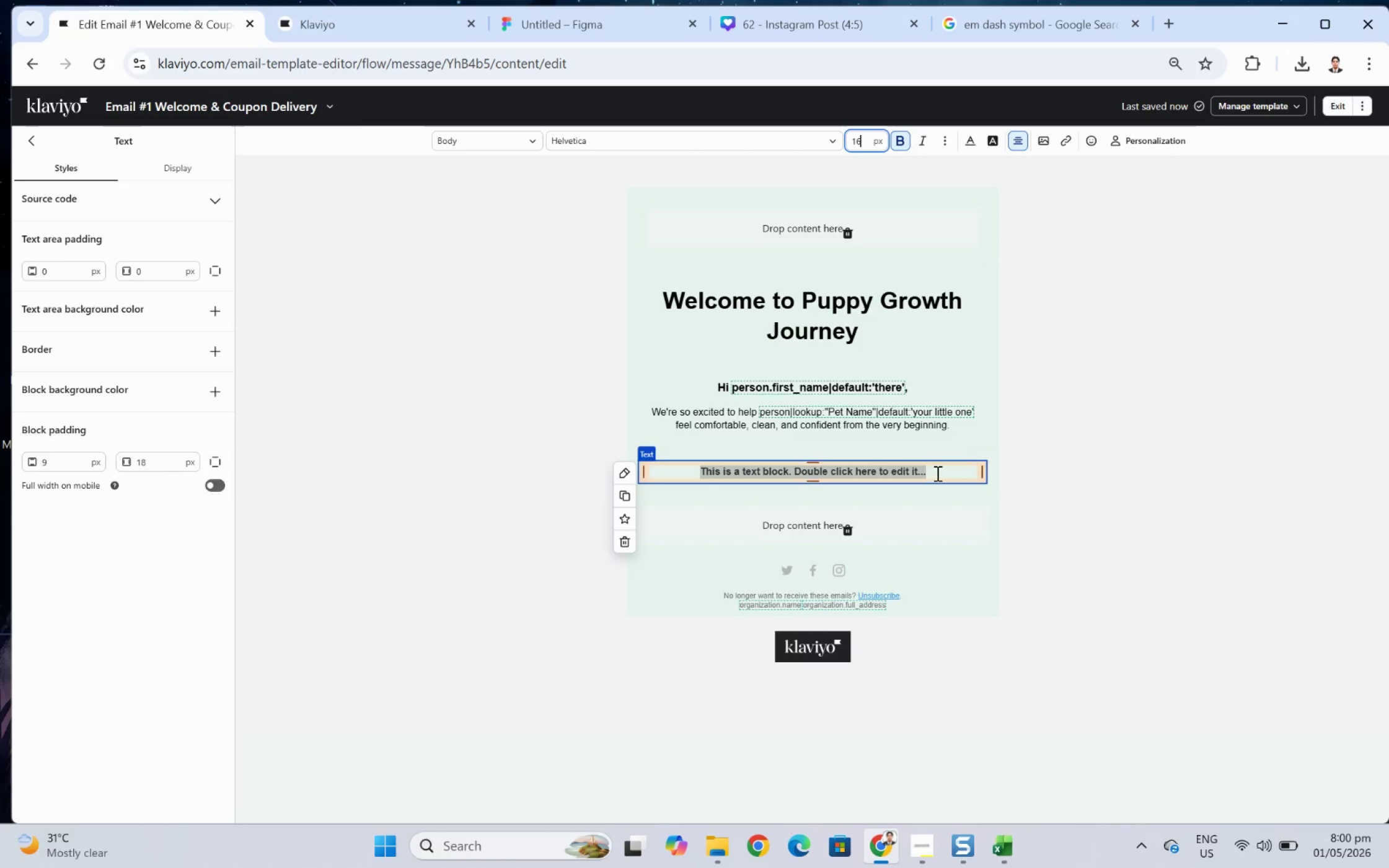 
double_click([936, 473])
 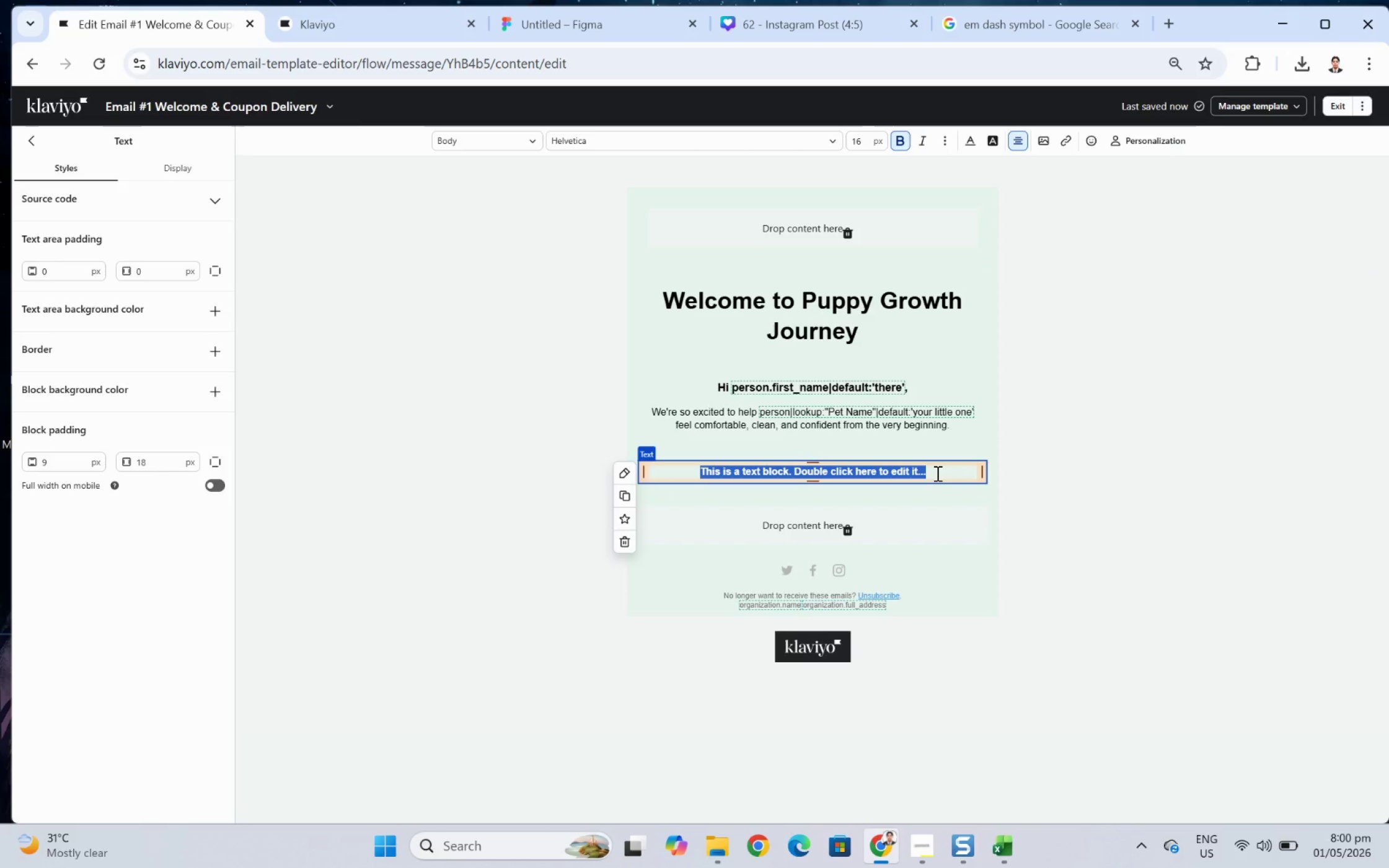 
triple_click([936, 473])
 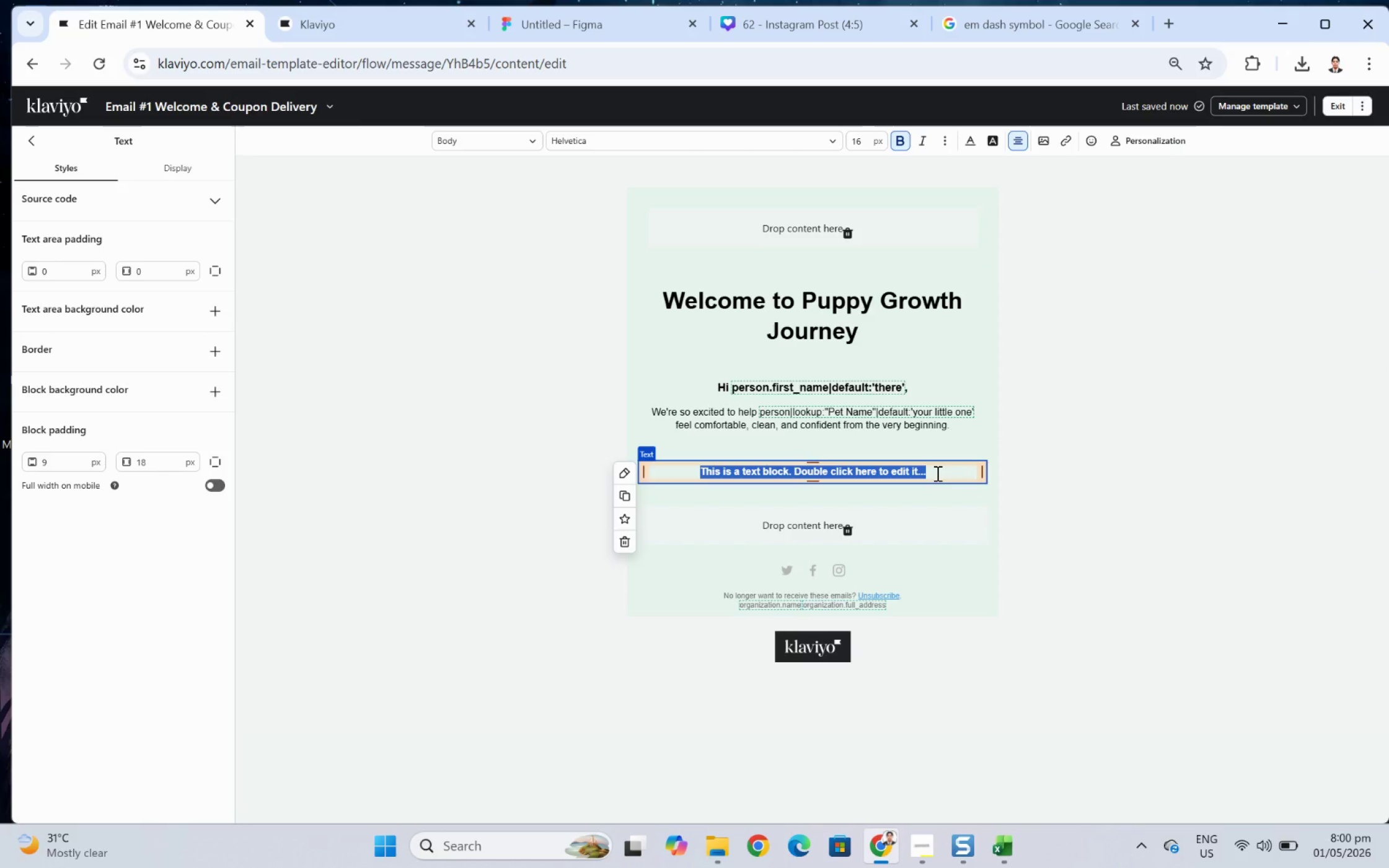 
type(YOUR )
 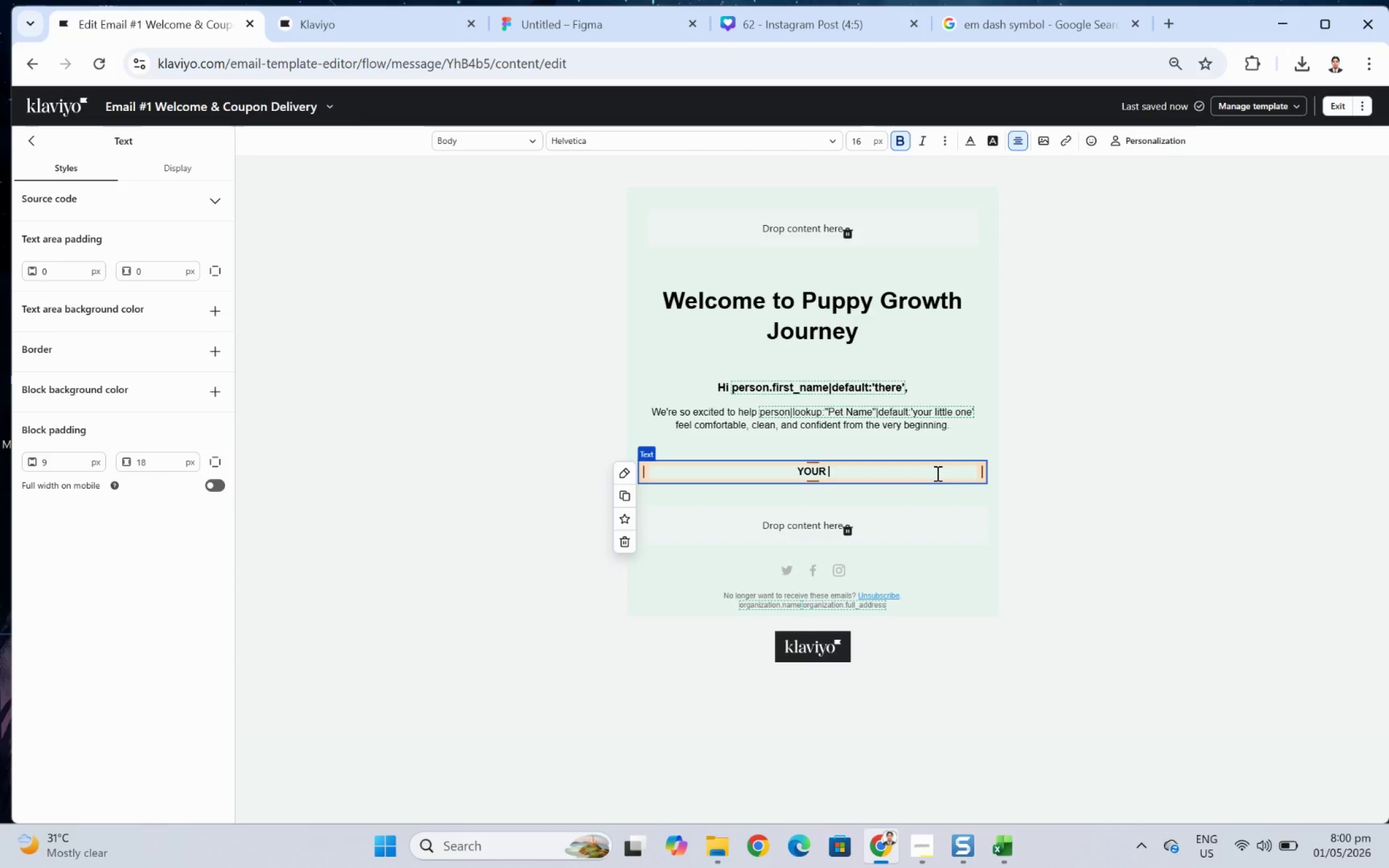 
type(PUPPY WELCOME DISCOUNT IS READY)
 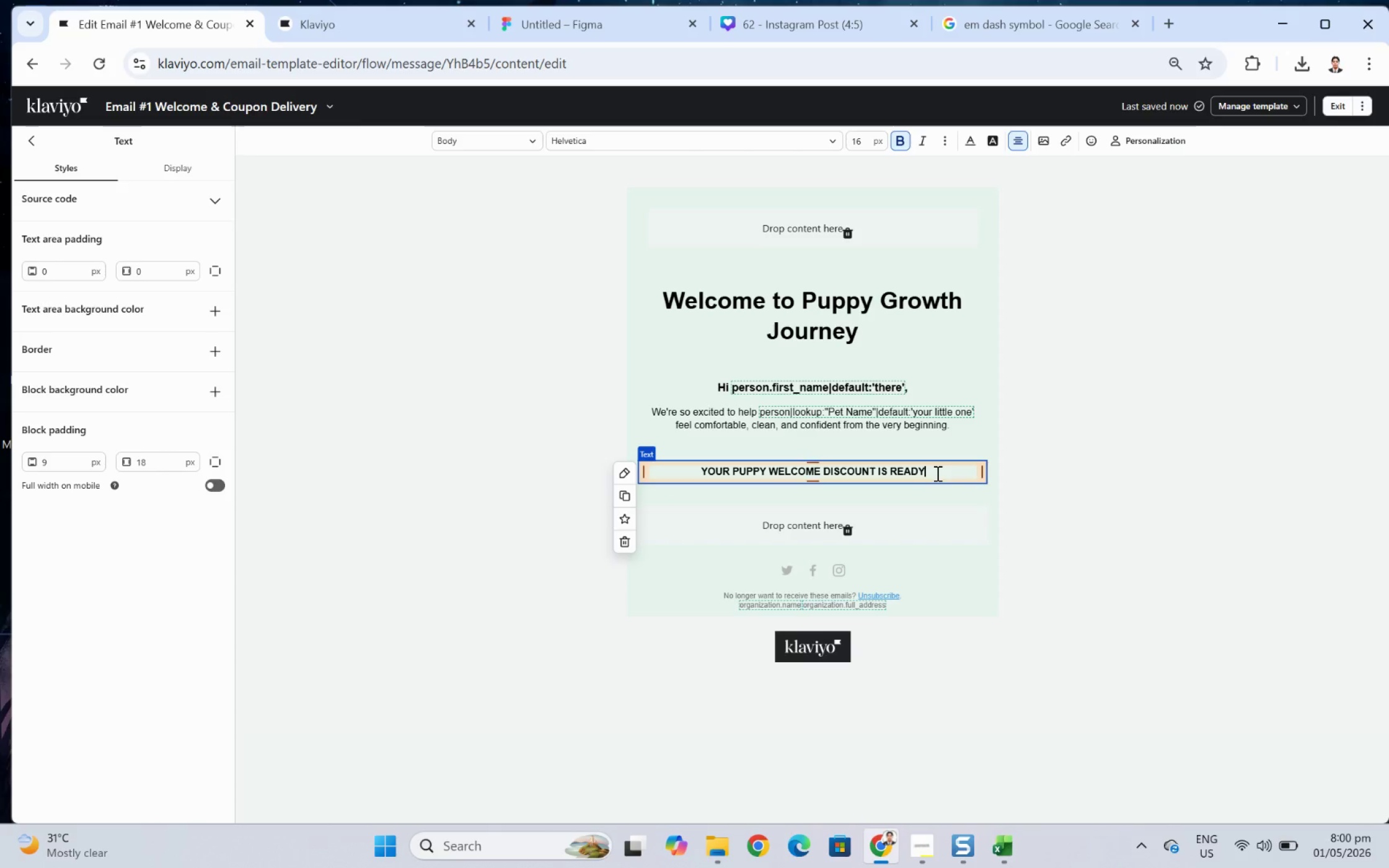 
left_click([1131, 598])